 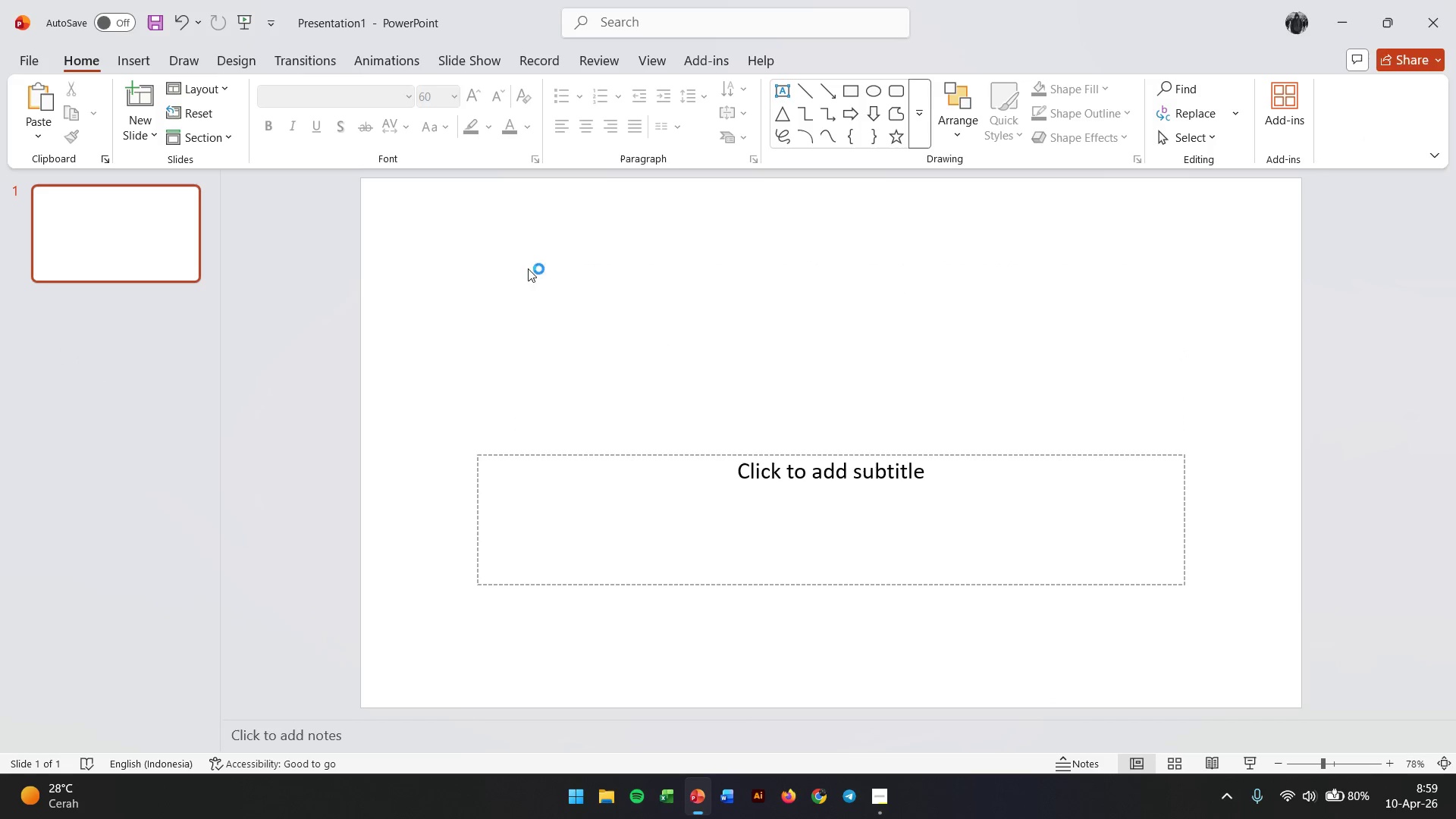 
key(Backspace)
 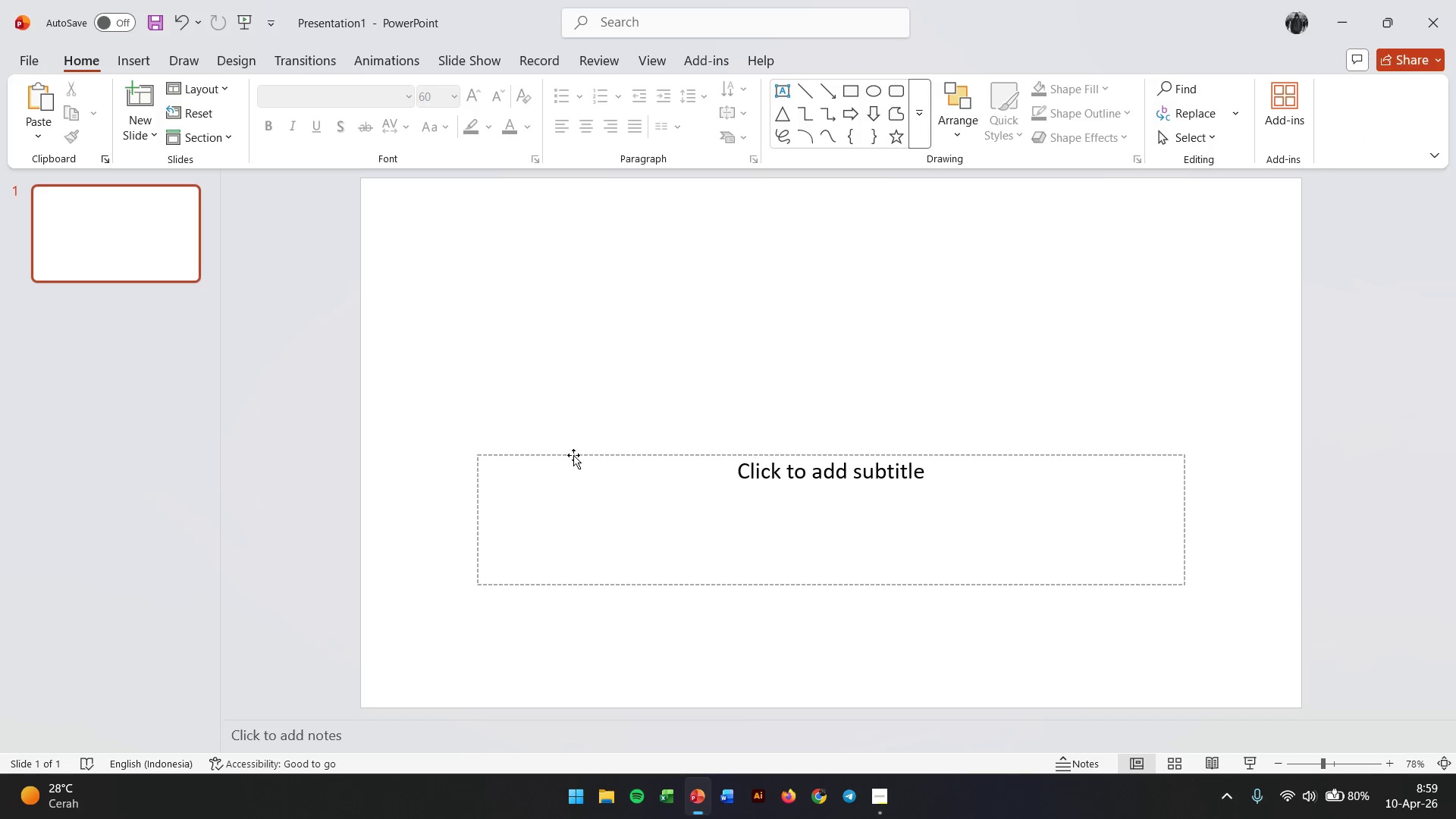 
left_click([576, 452])
 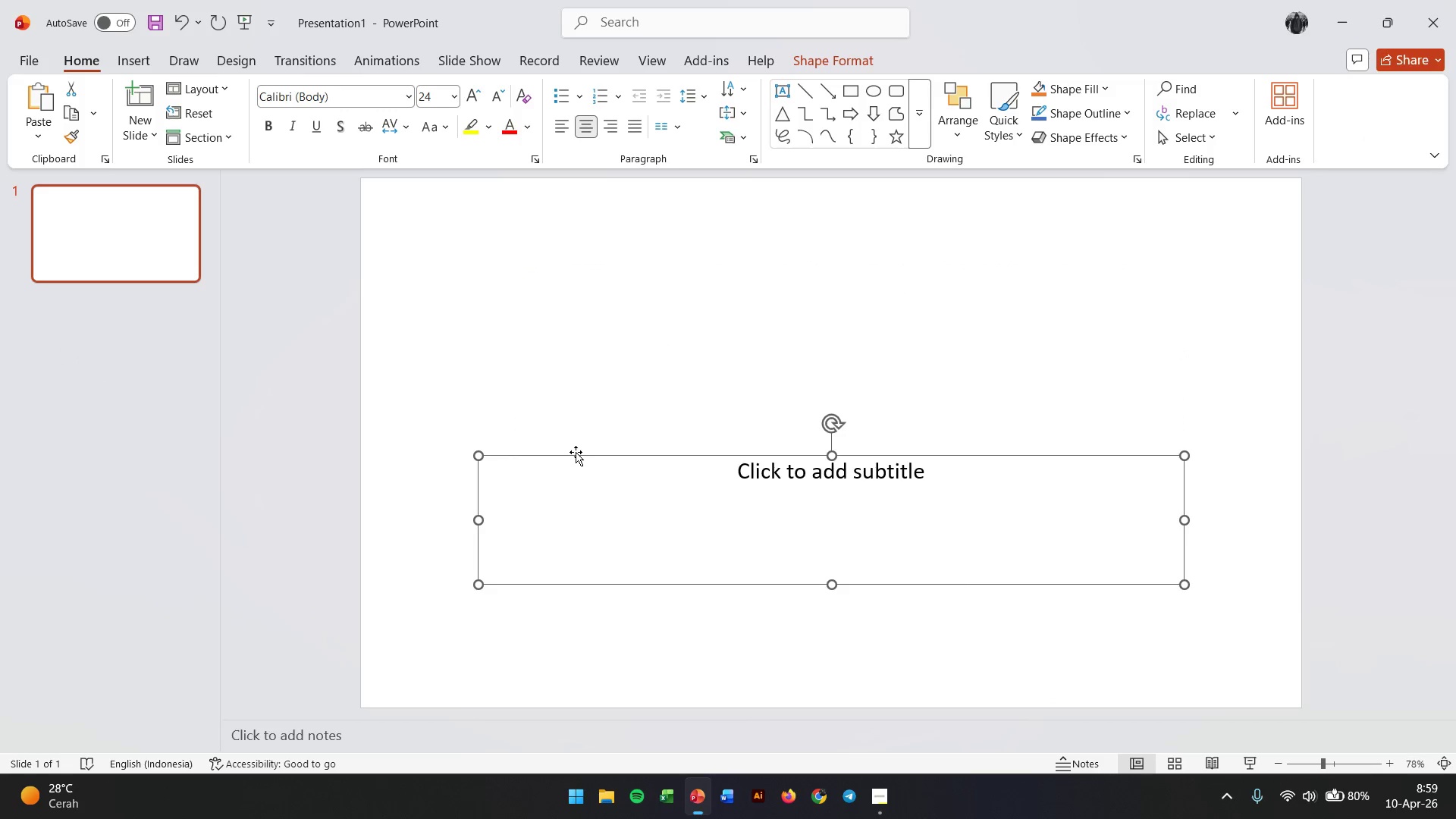 
key(Backspace)
 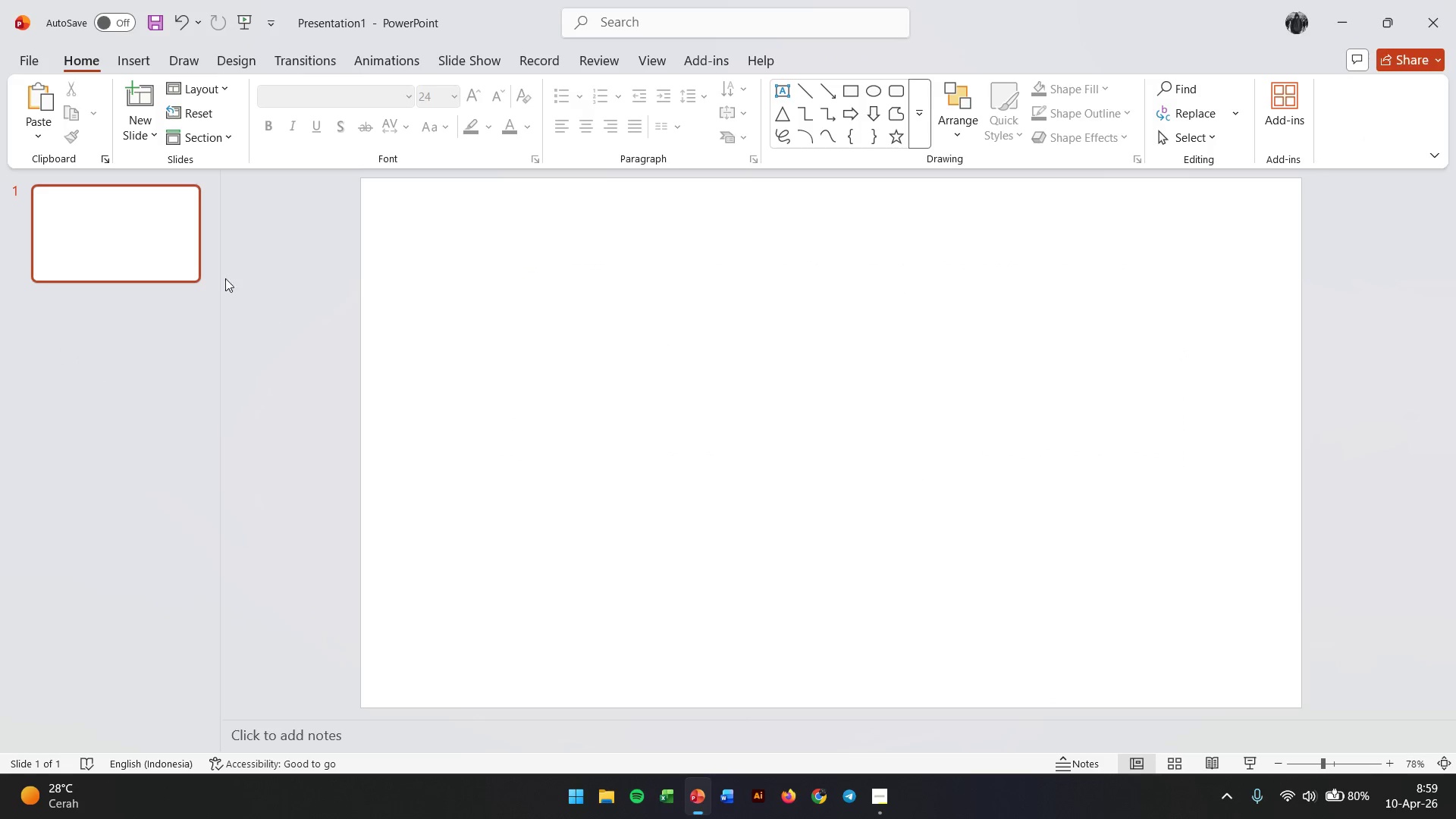 
left_click([593, 321])
 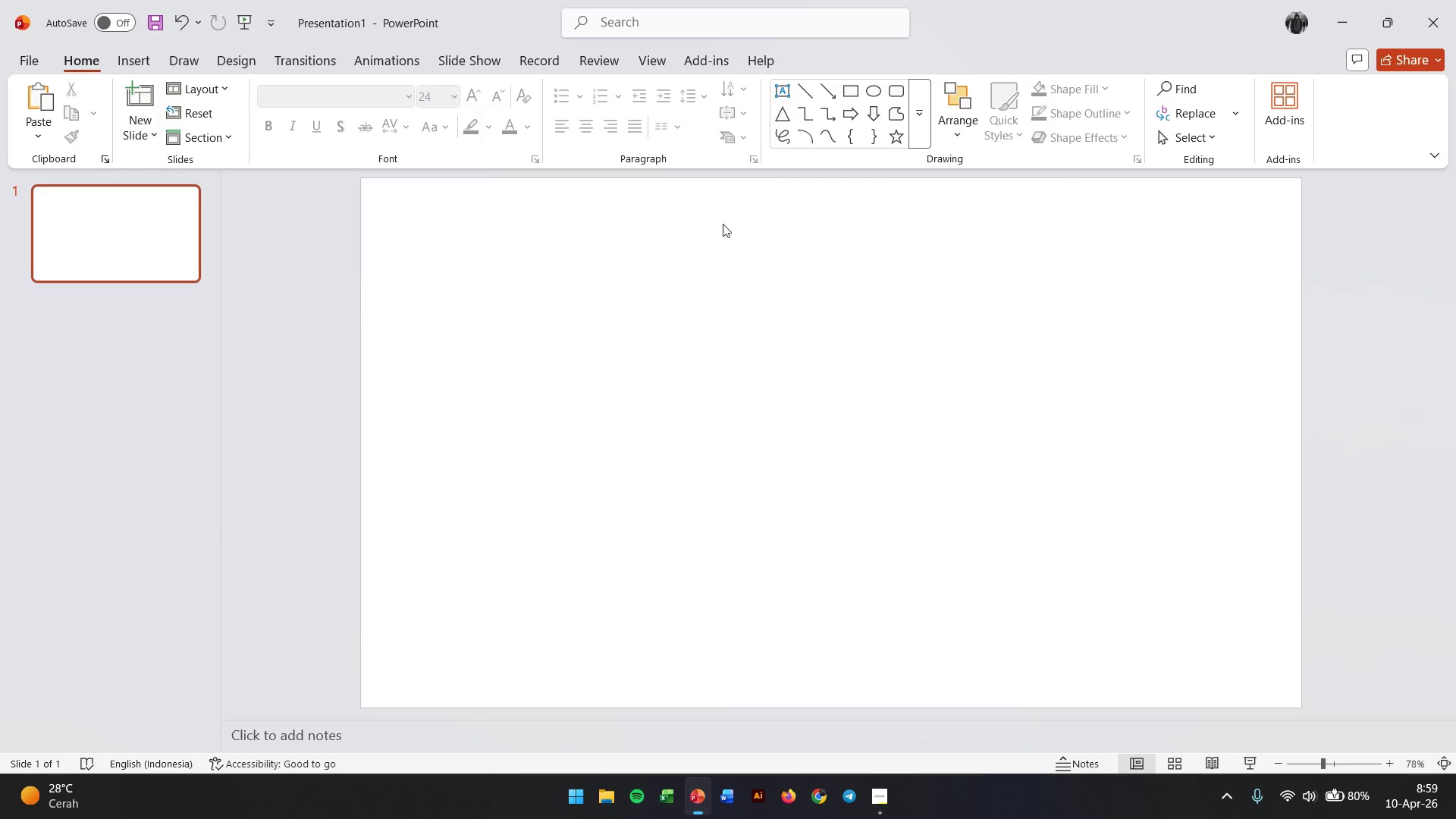 
right_click([978, 304])
 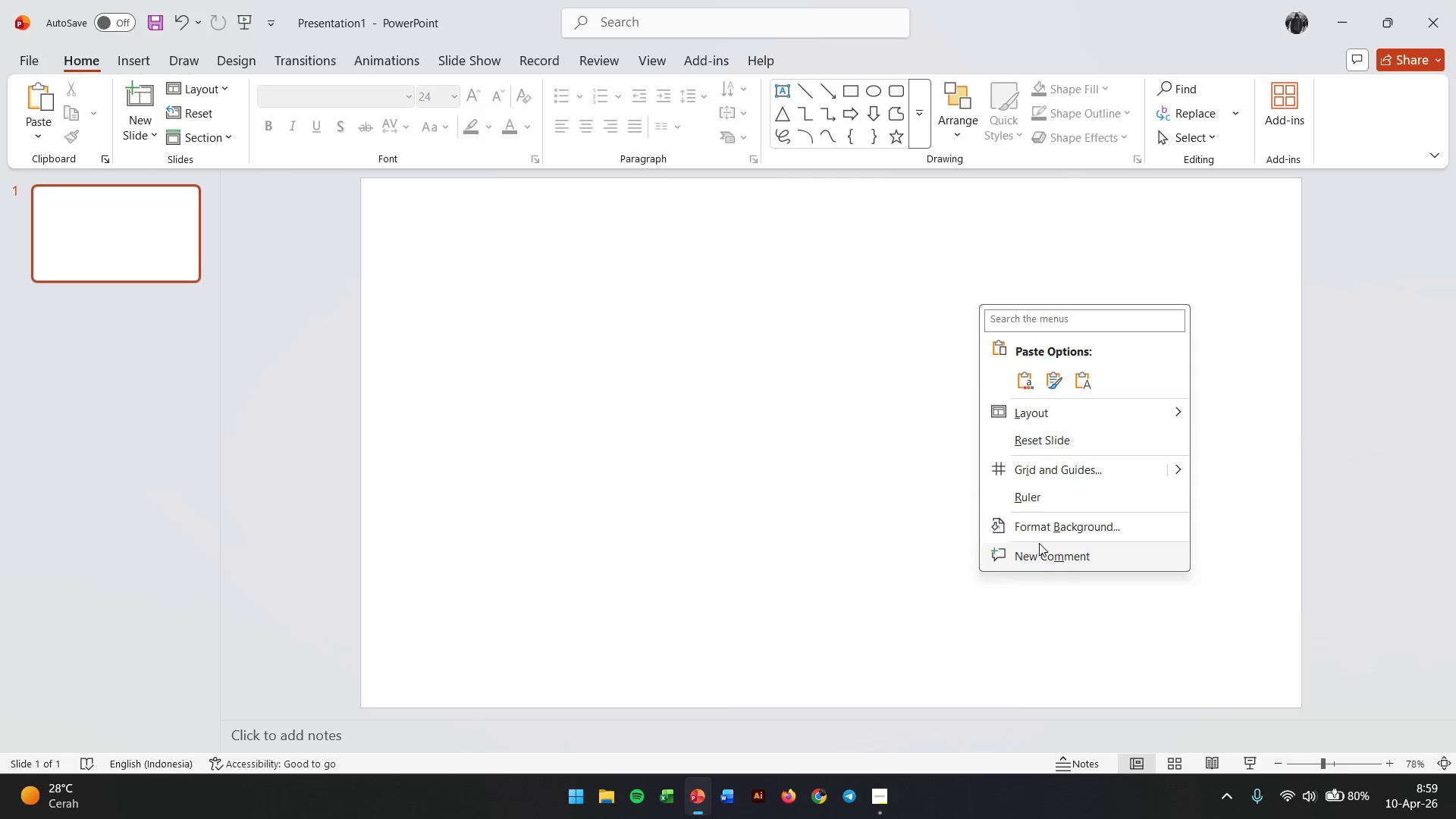 
left_click([1059, 531])
 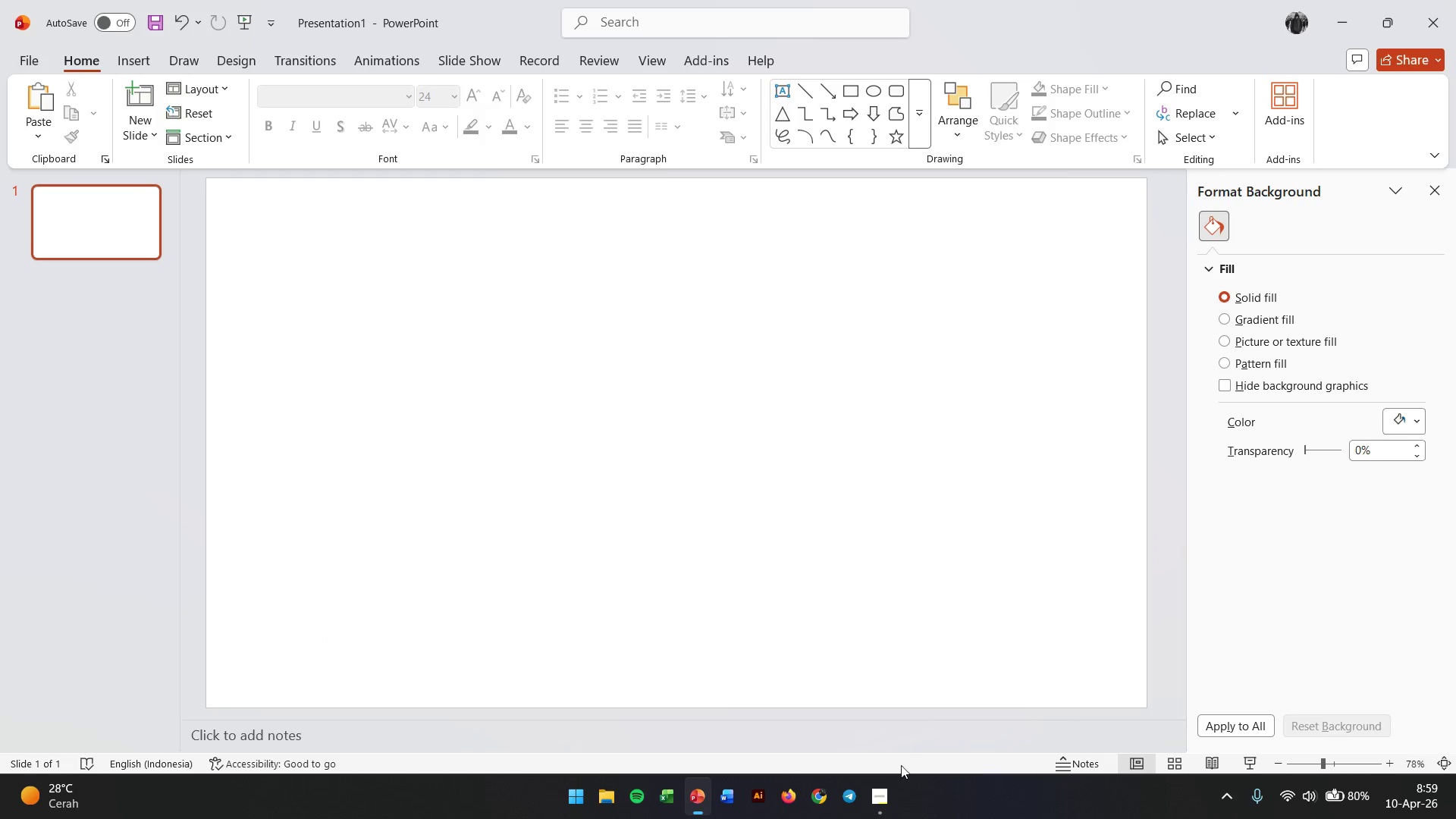 
left_click([890, 809])